 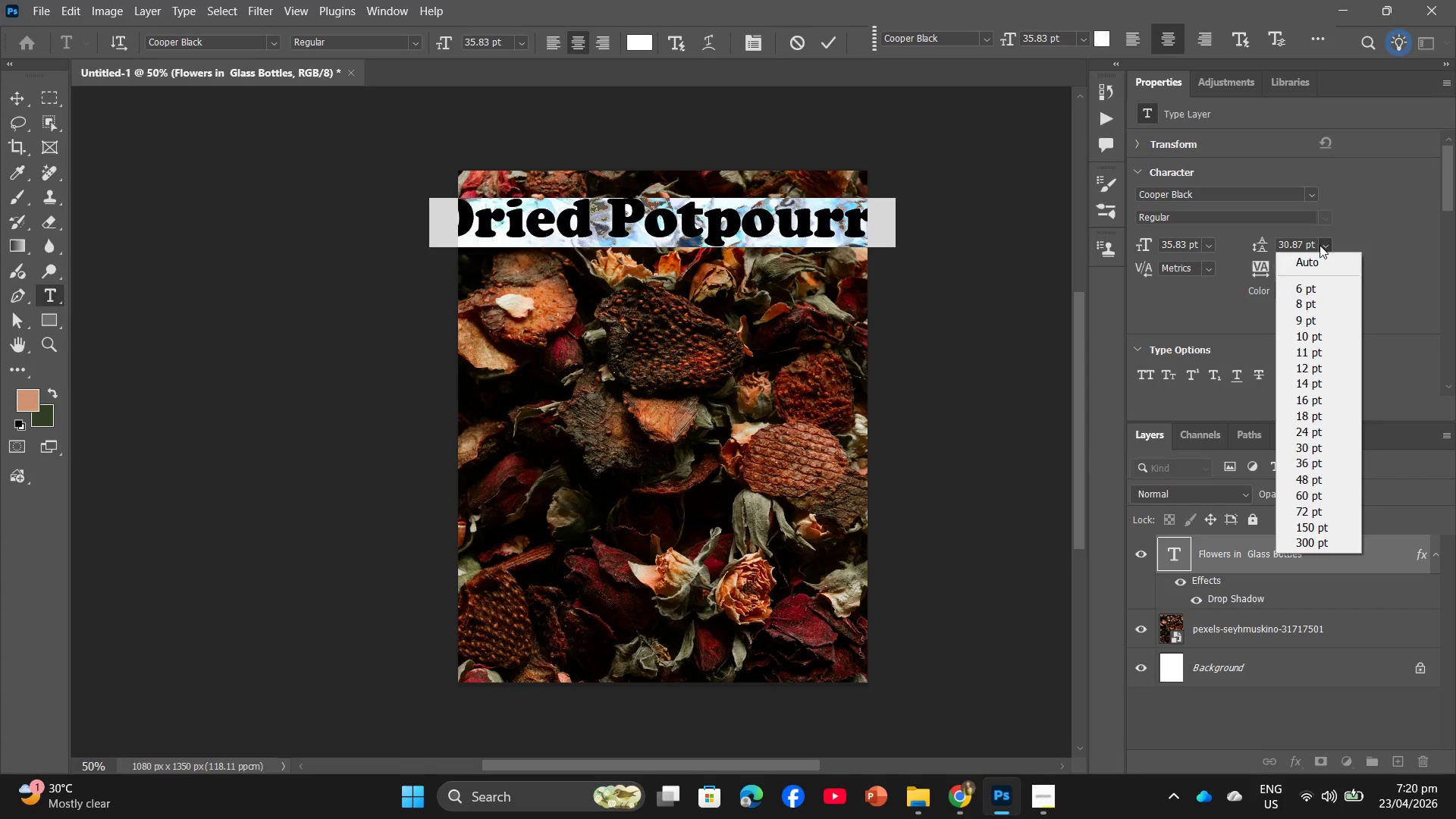 
left_click([1331, 449])
 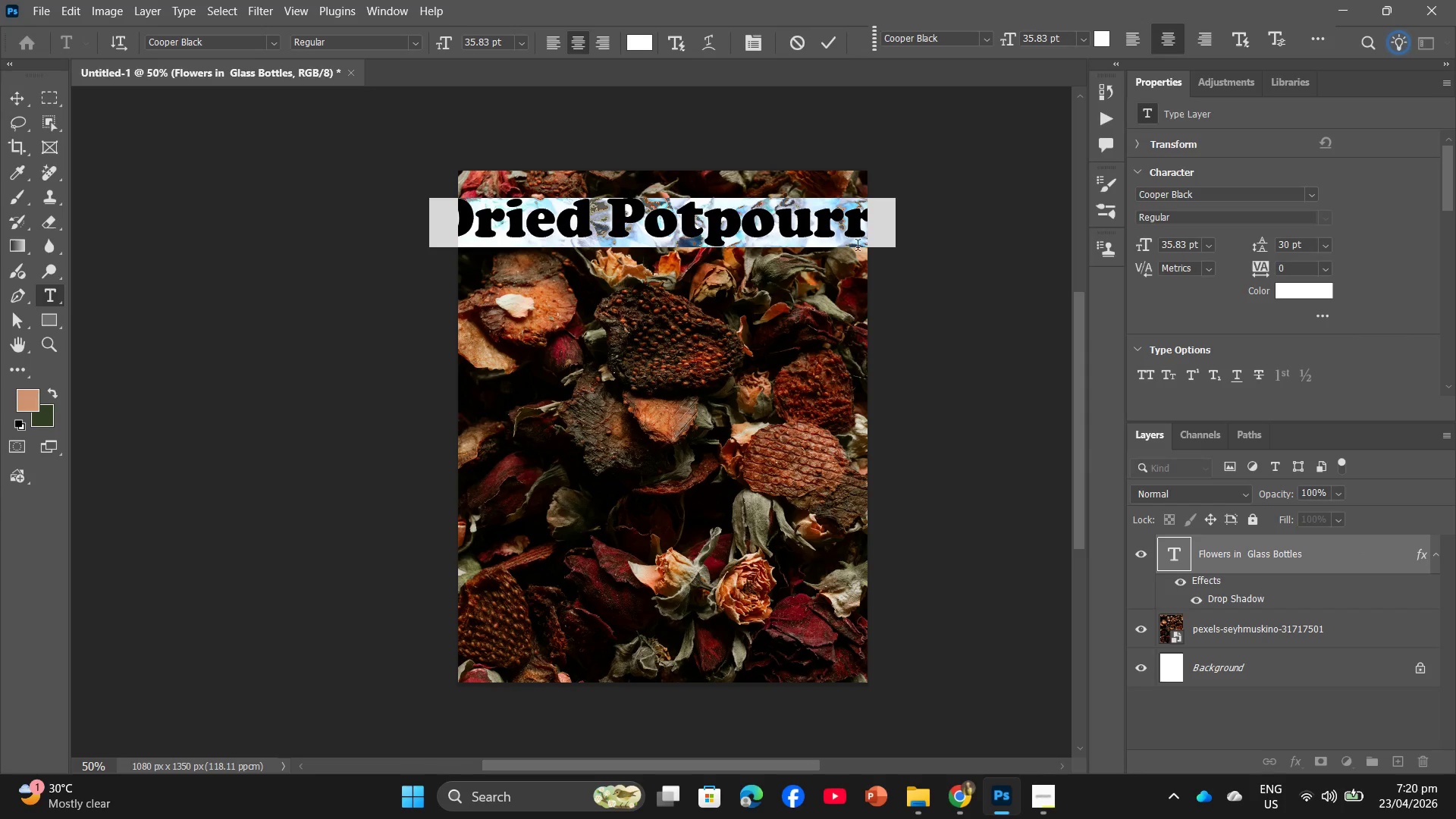 
left_click([819, 234])
 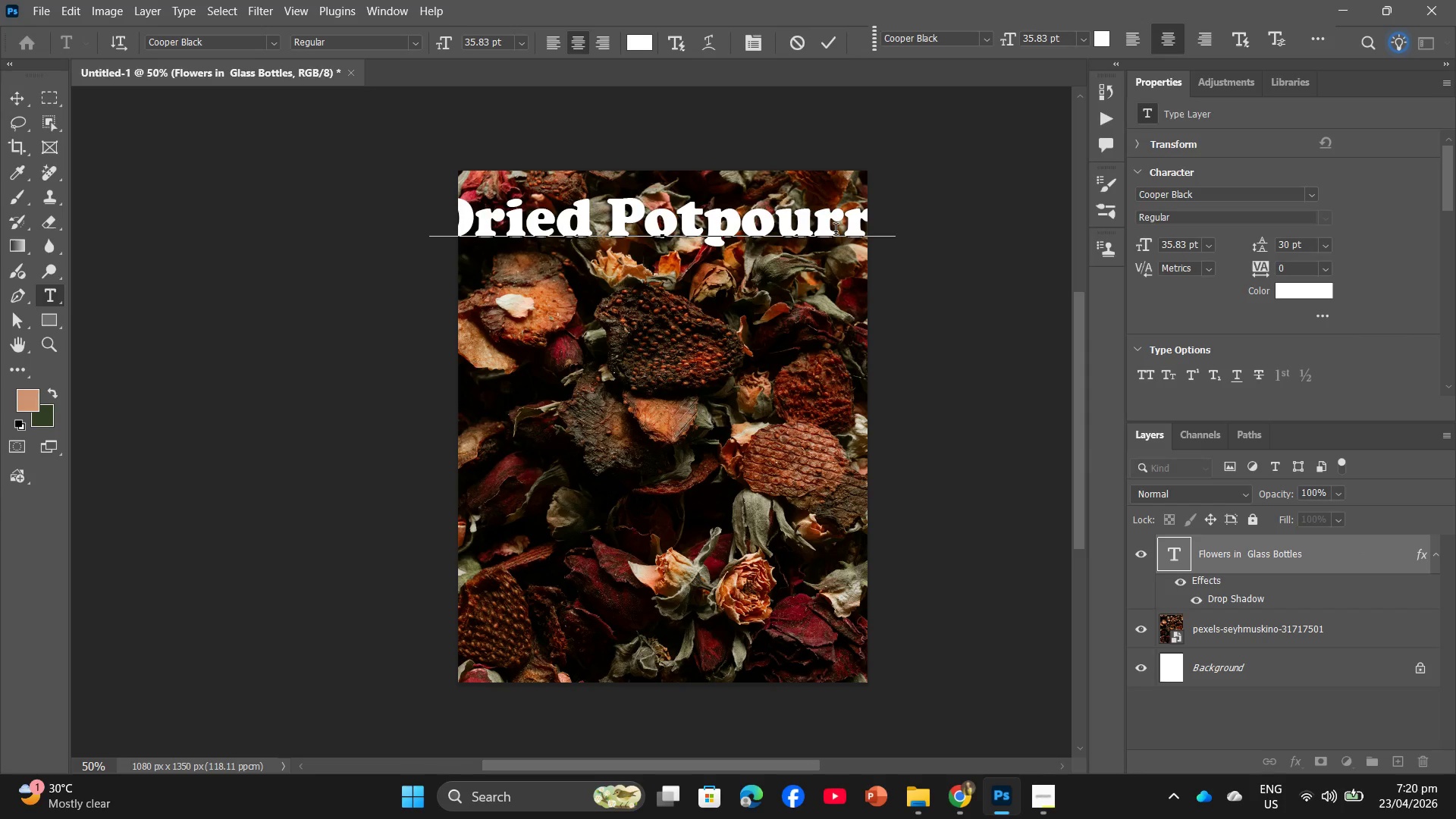 
double_click([836, 231])
 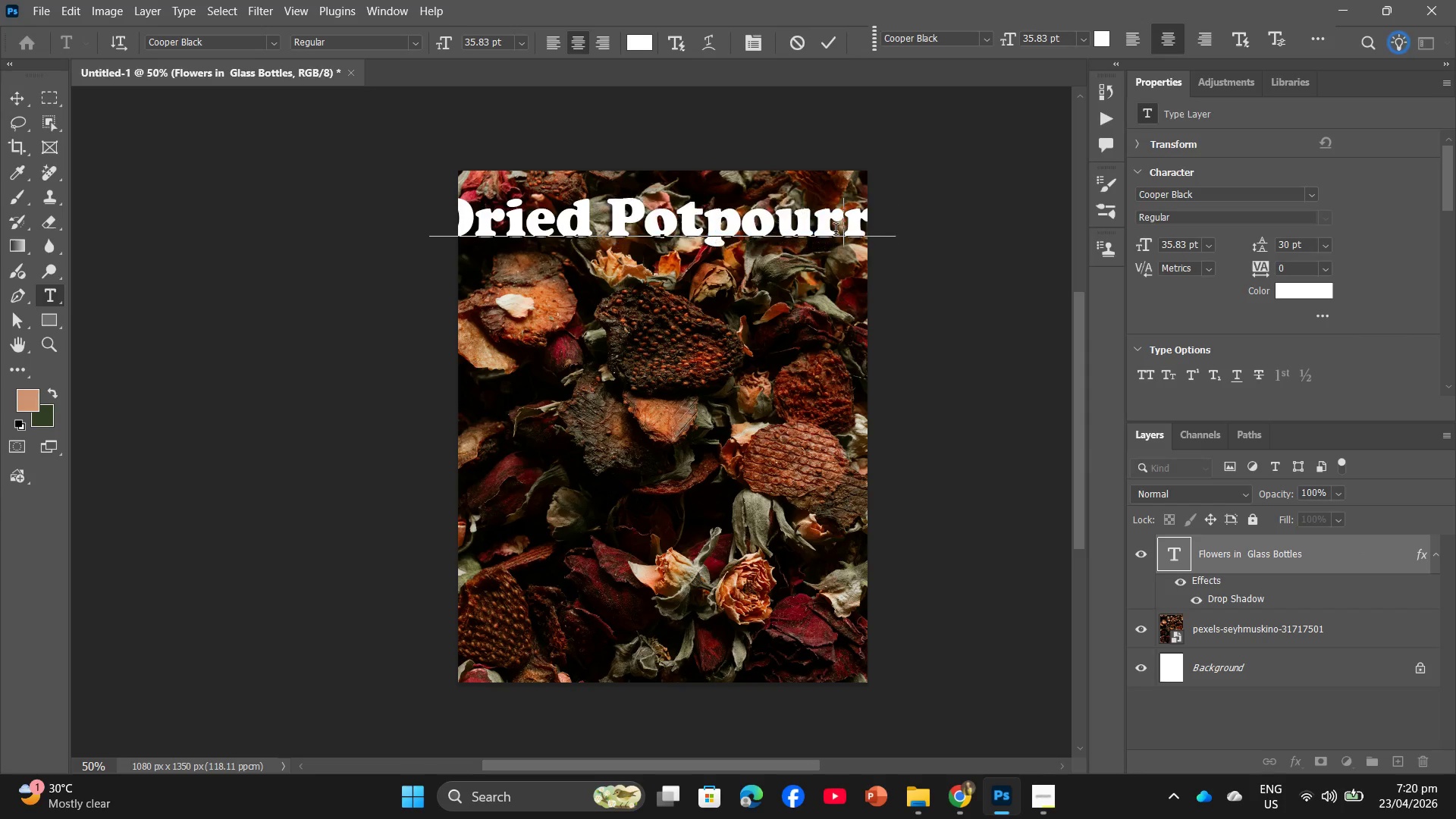 
double_click([836, 231])
 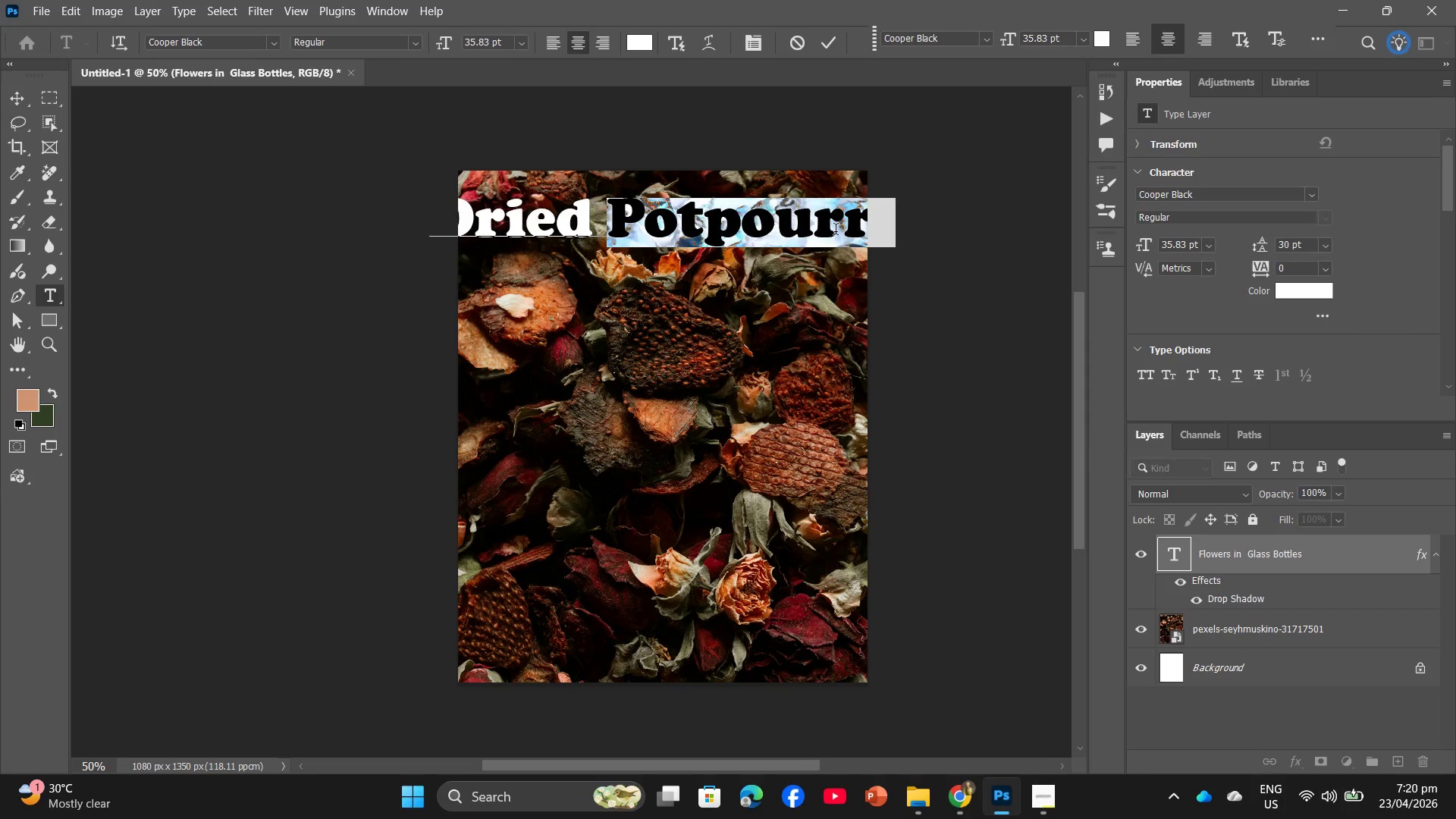 
triple_click([836, 231])
 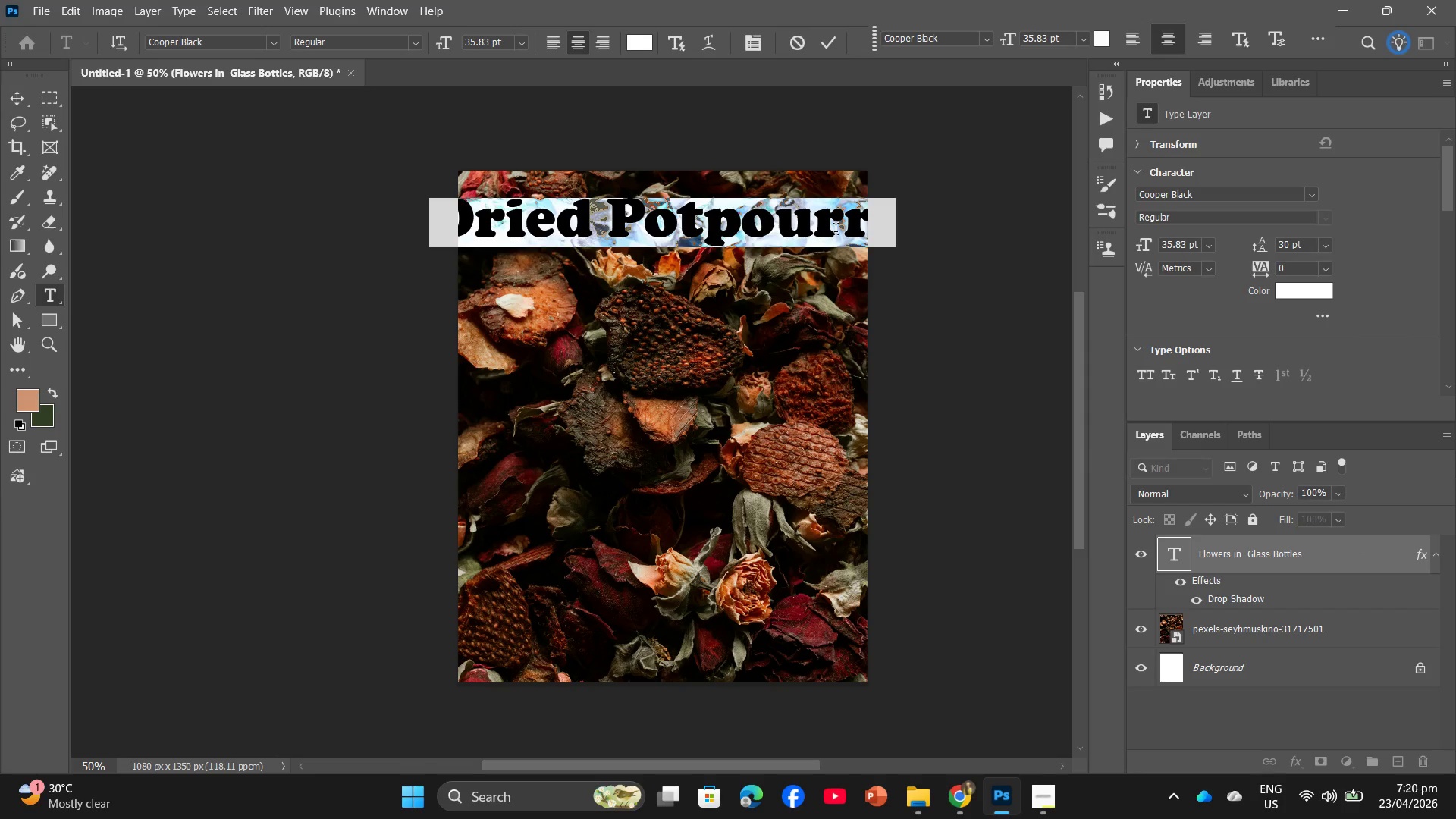 
triple_click([836, 231])
 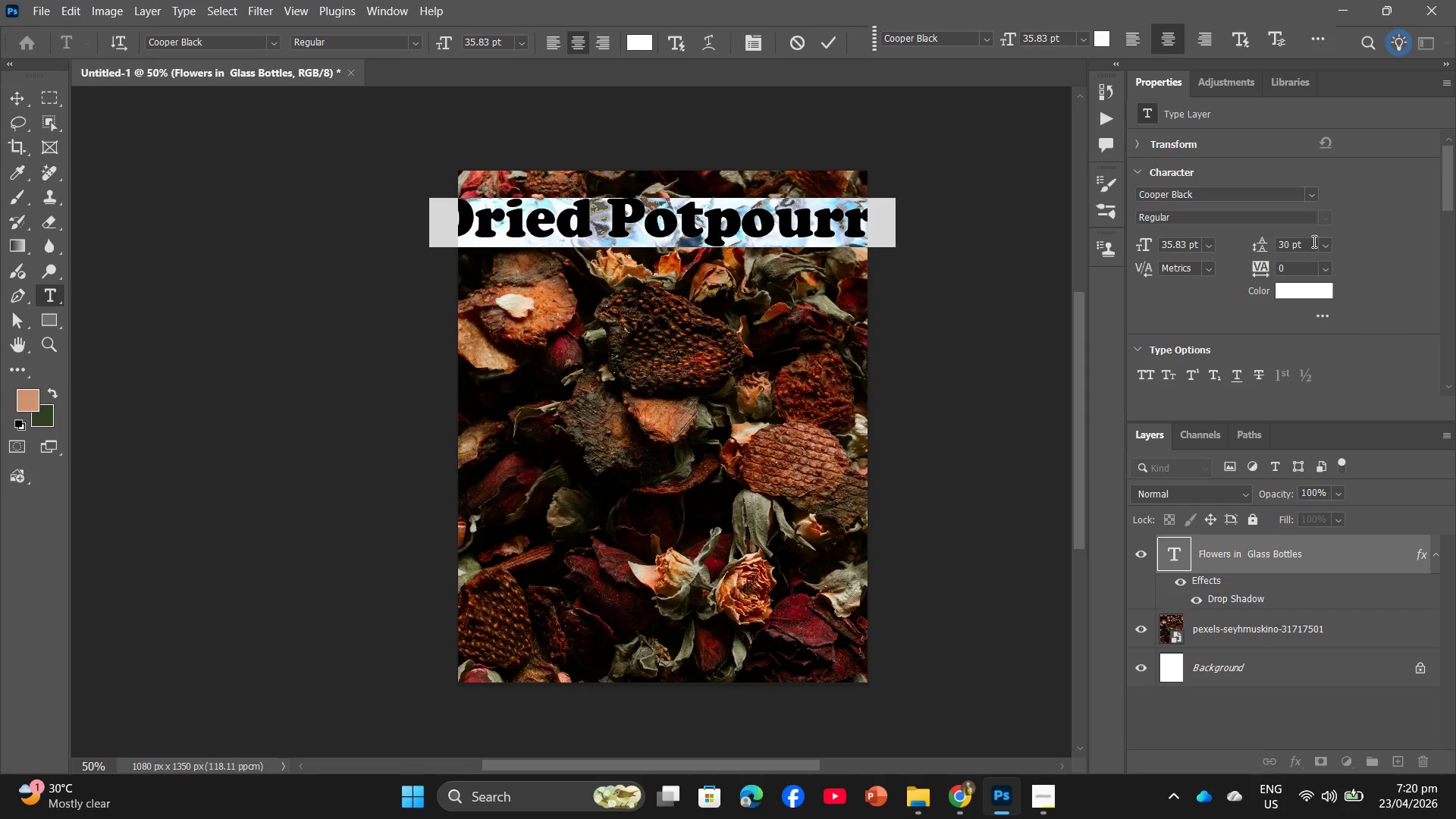 
left_click([1324, 246])
 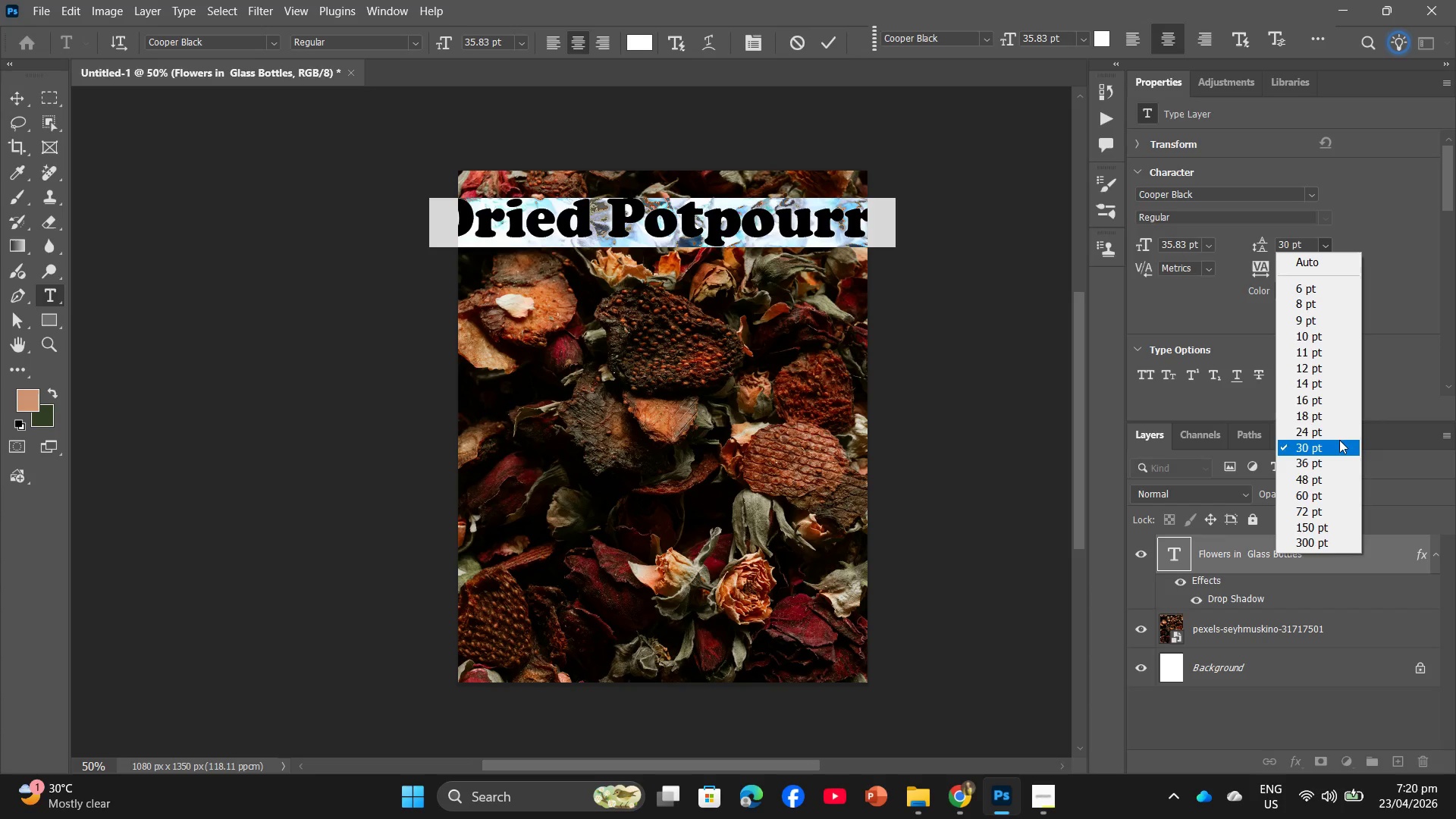 
left_click([1339, 438])
 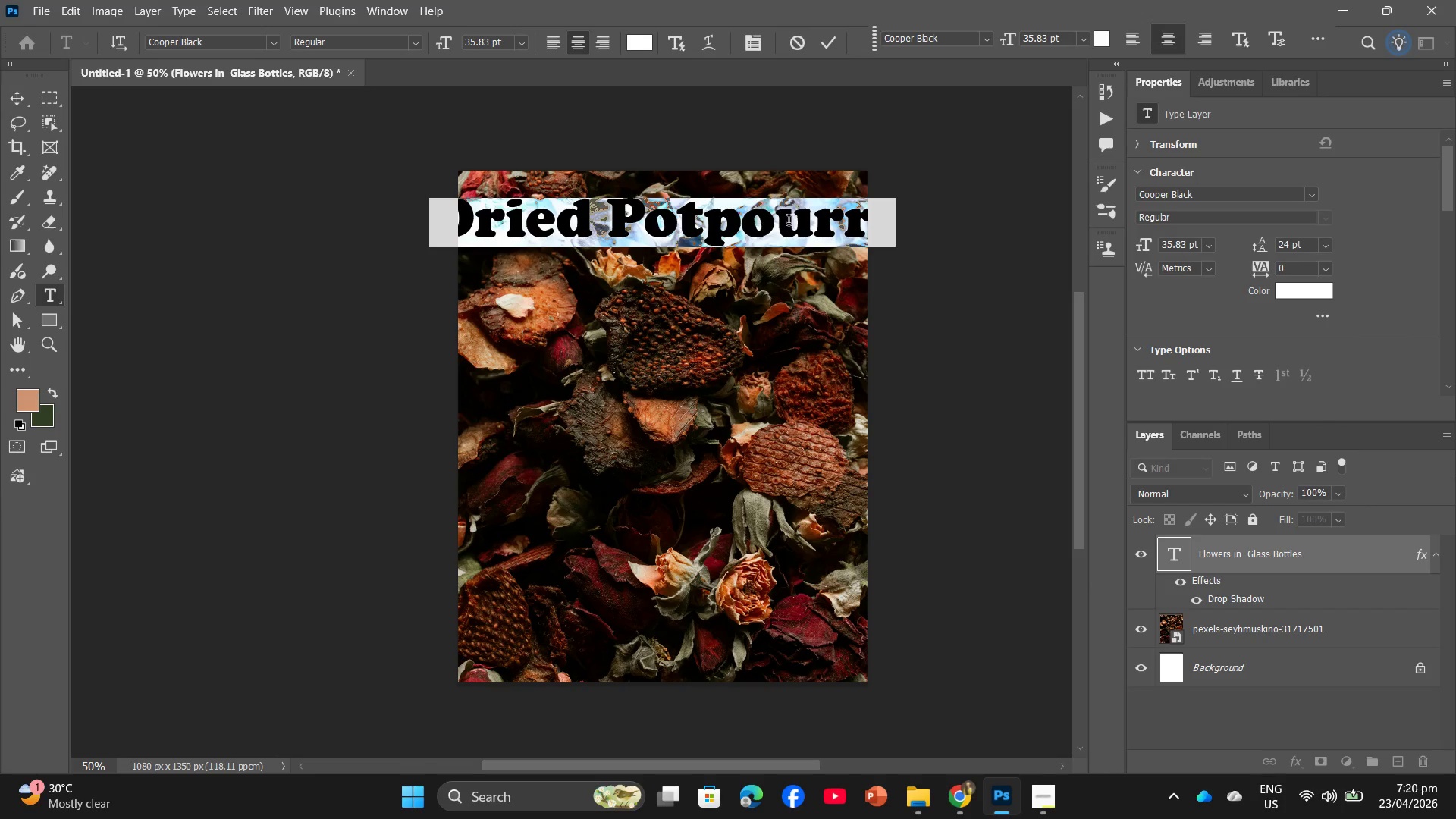 
left_click([820, 221])
 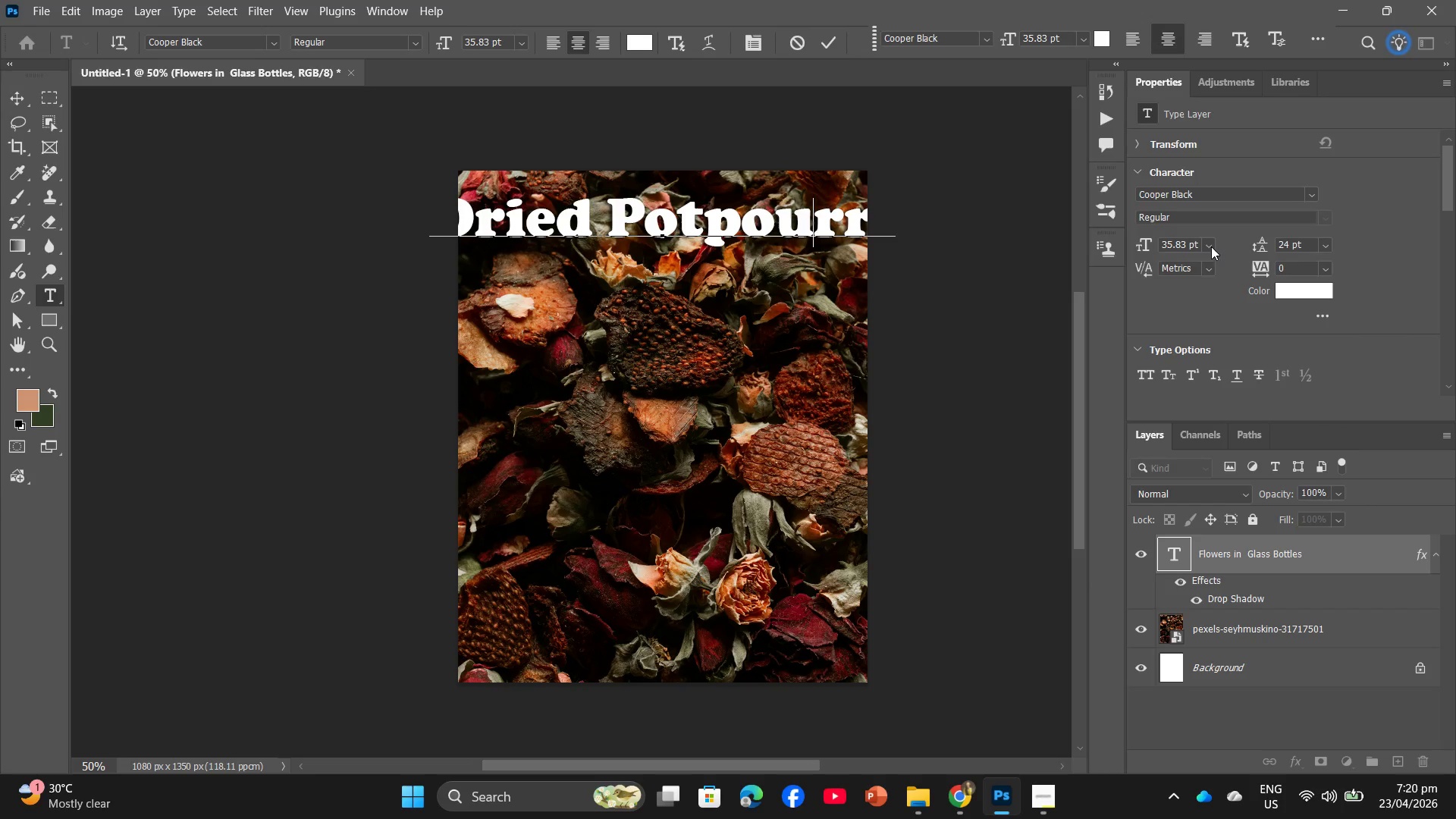 
left_click([1204, 246])
 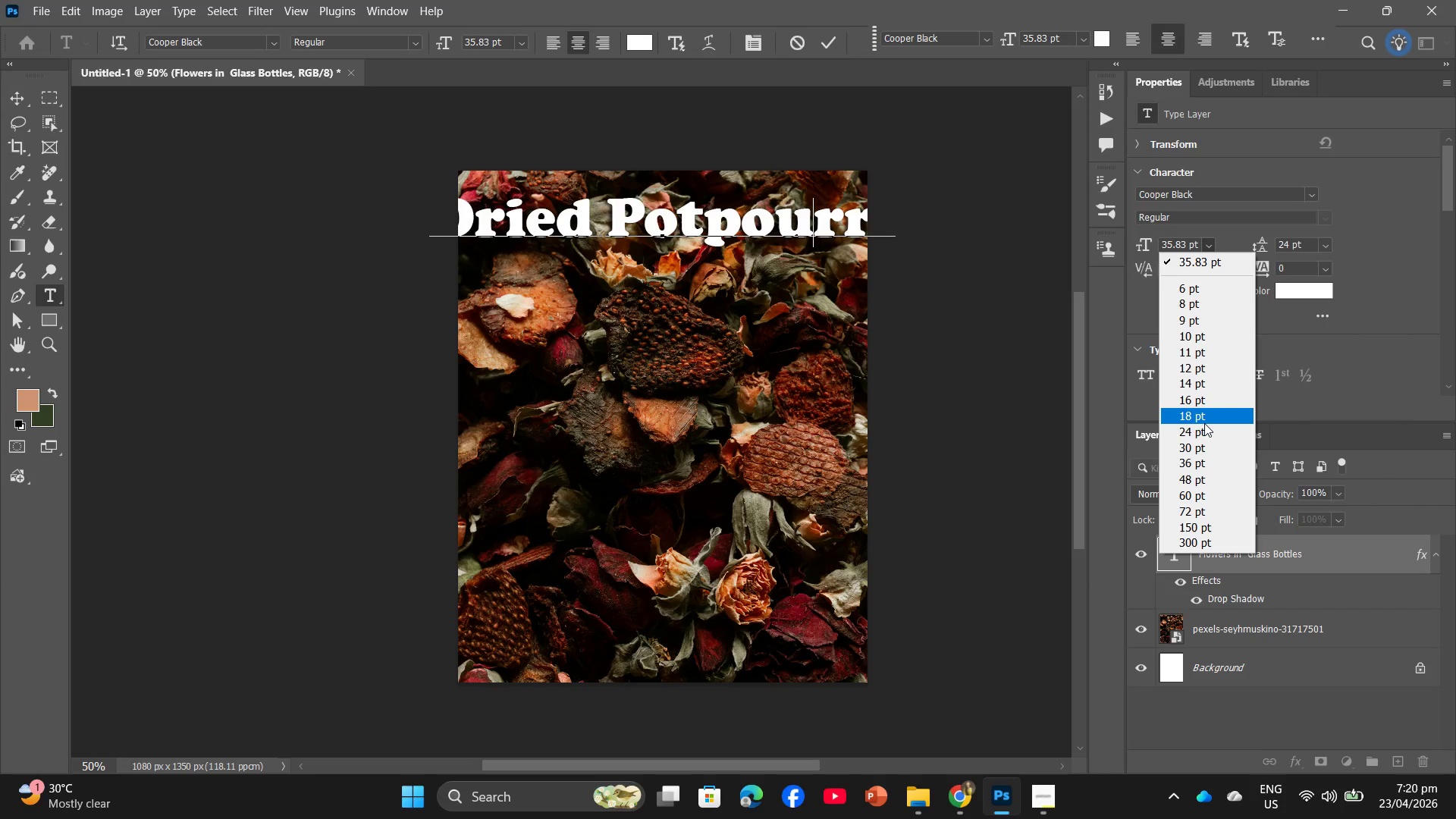 
left_click([1204, 432])
 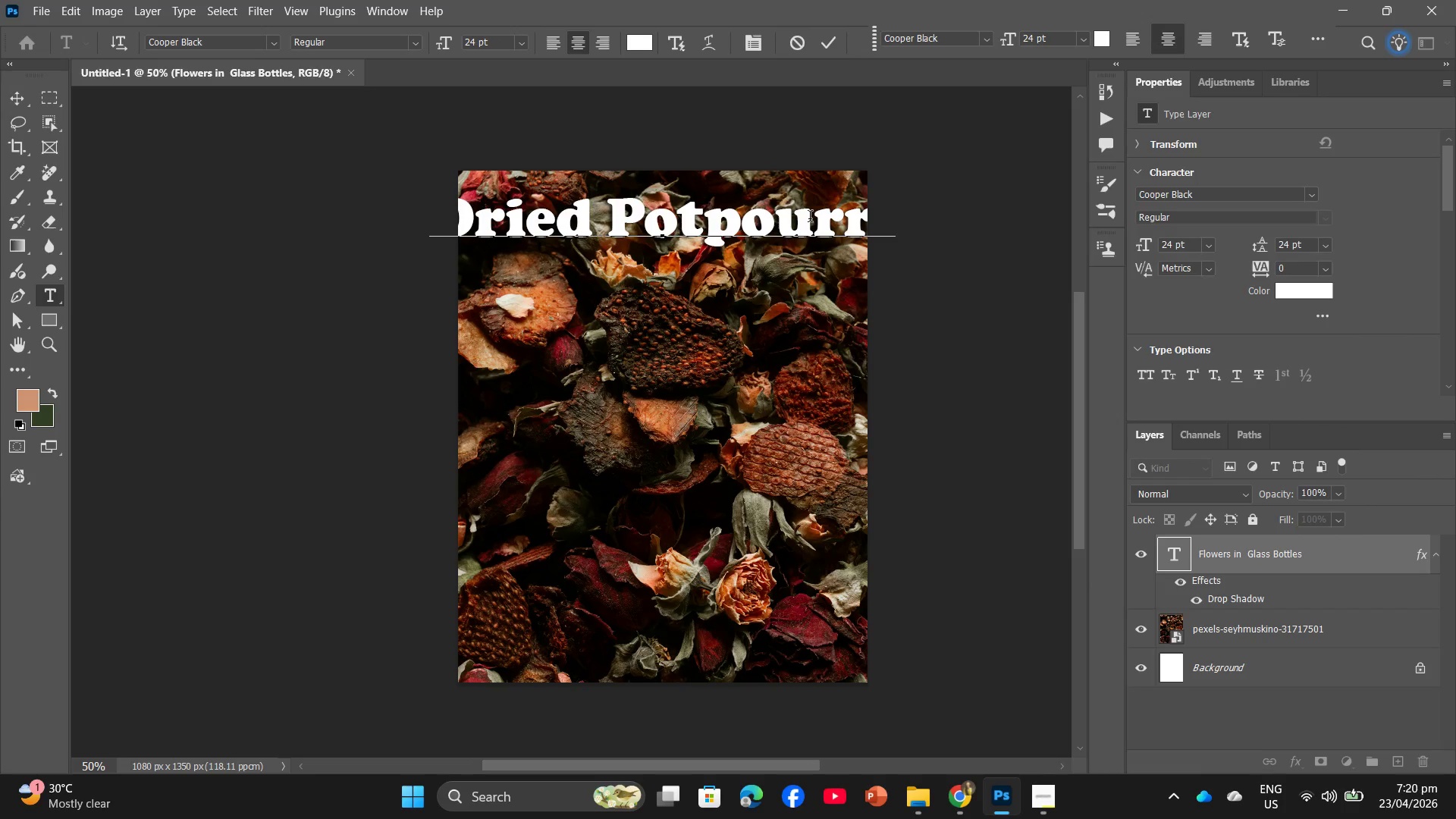 
double_click([810, 218])
 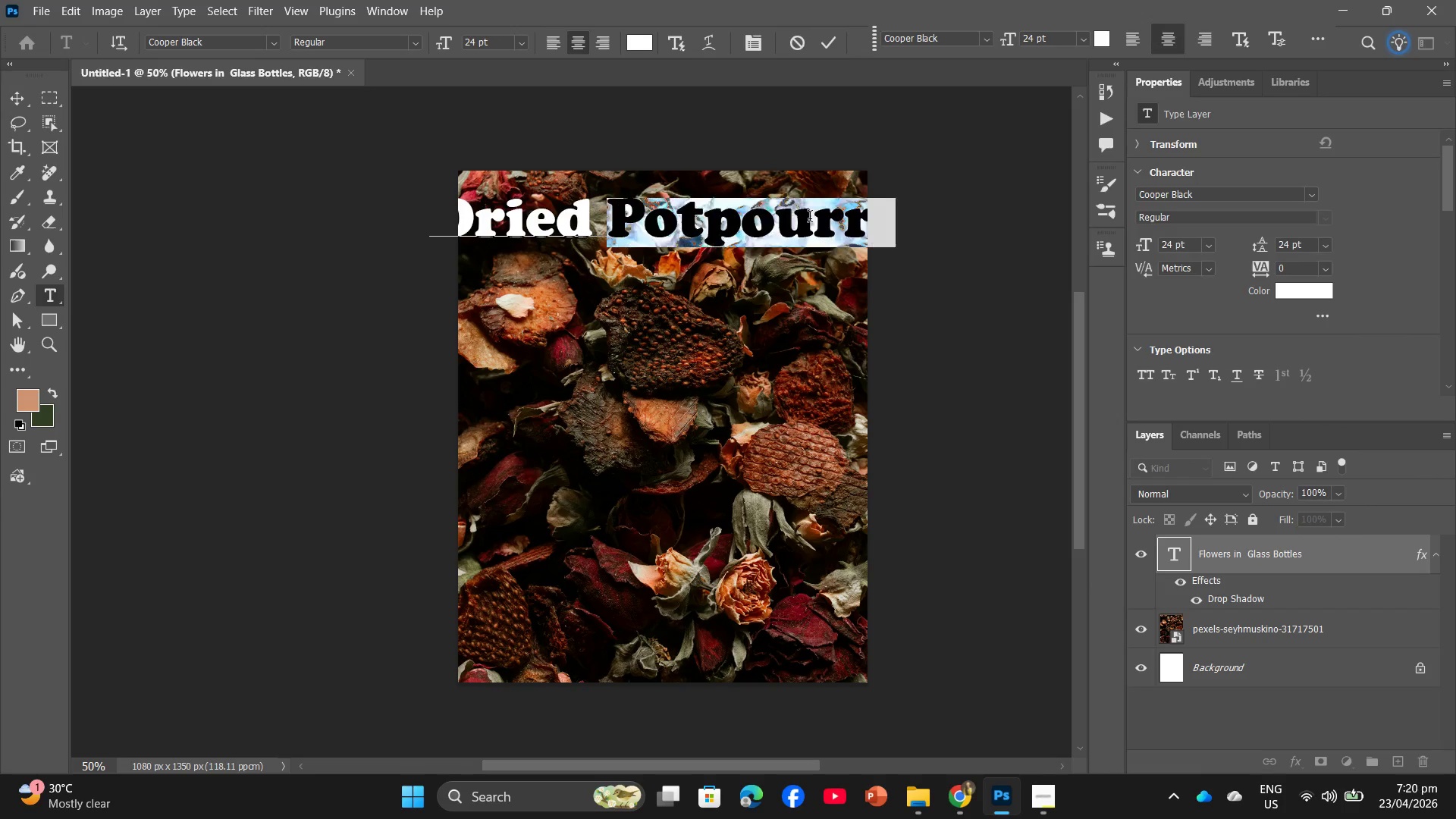 
triple_click([810, 218])
 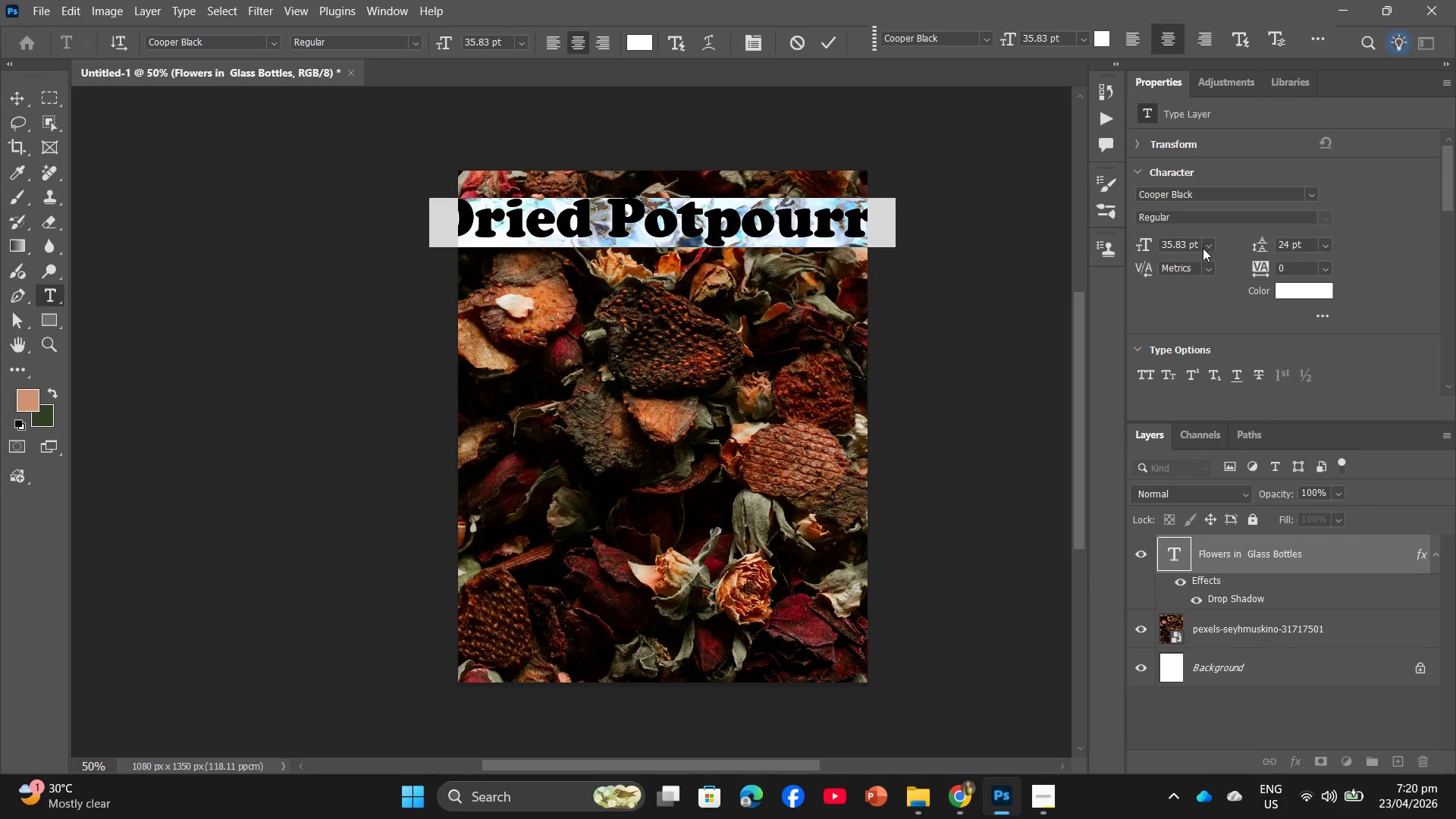 
left_click([1207, 248])
 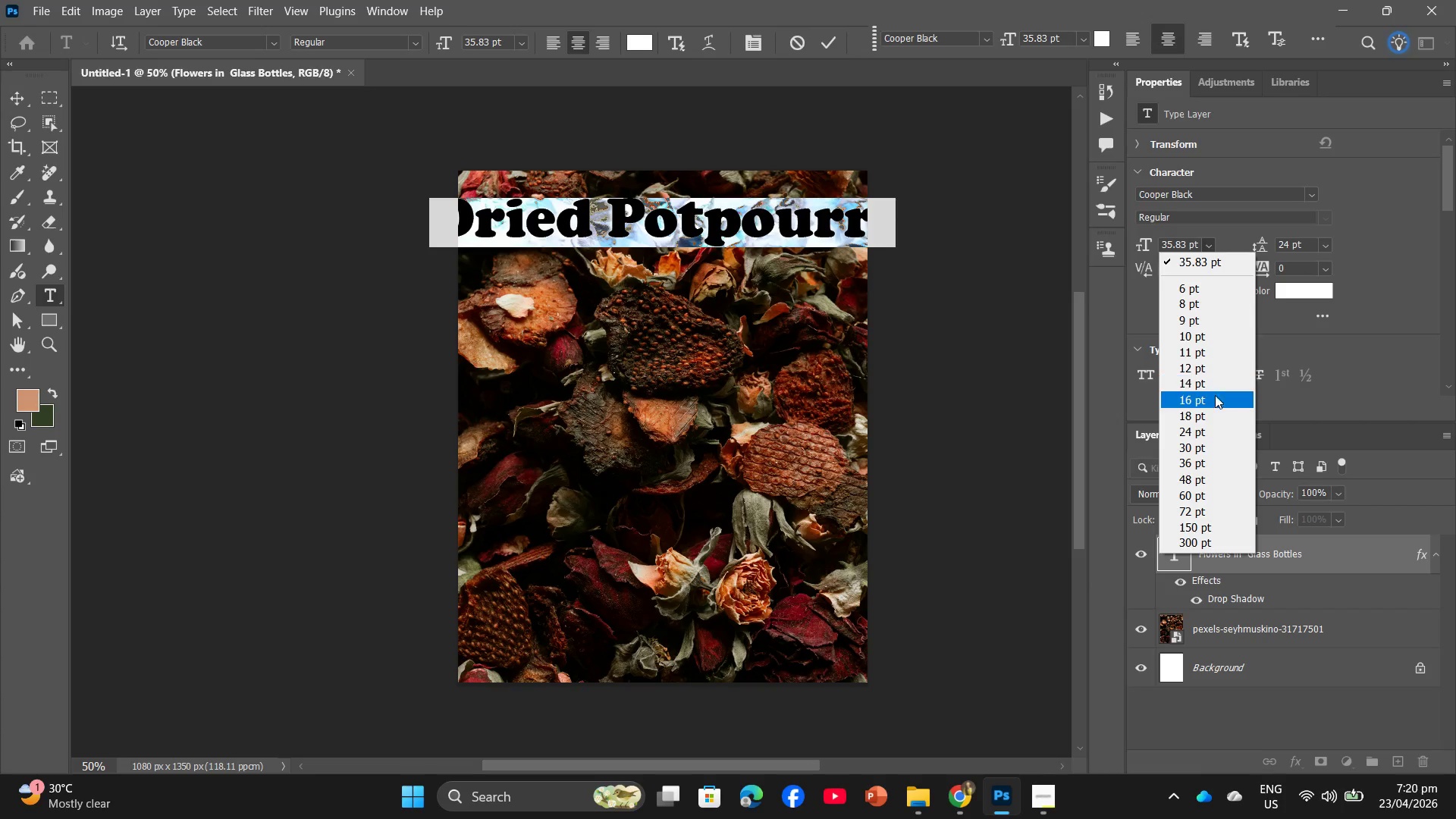 
left_click([1216, 435])
 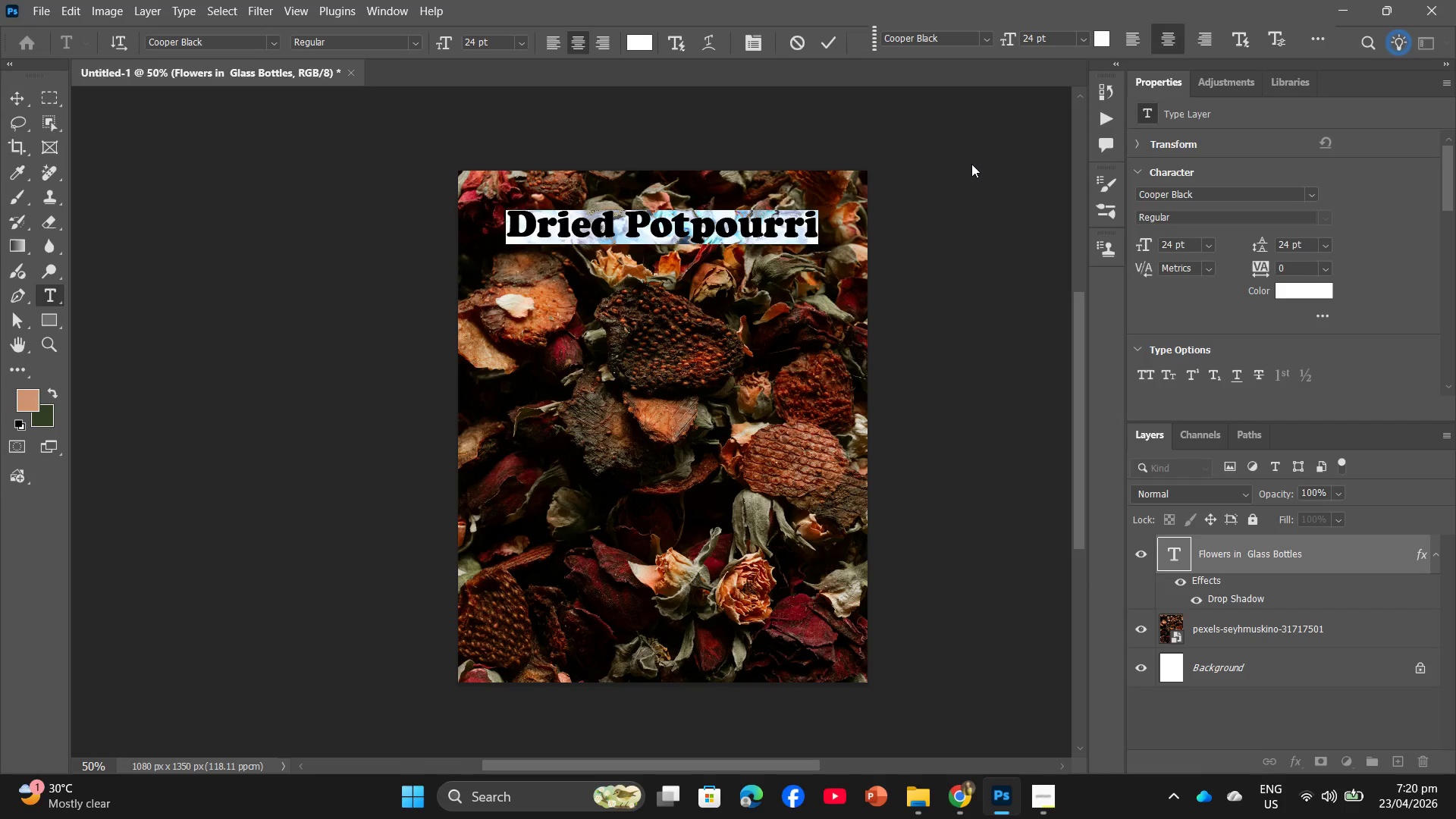 
wait(11.48)
 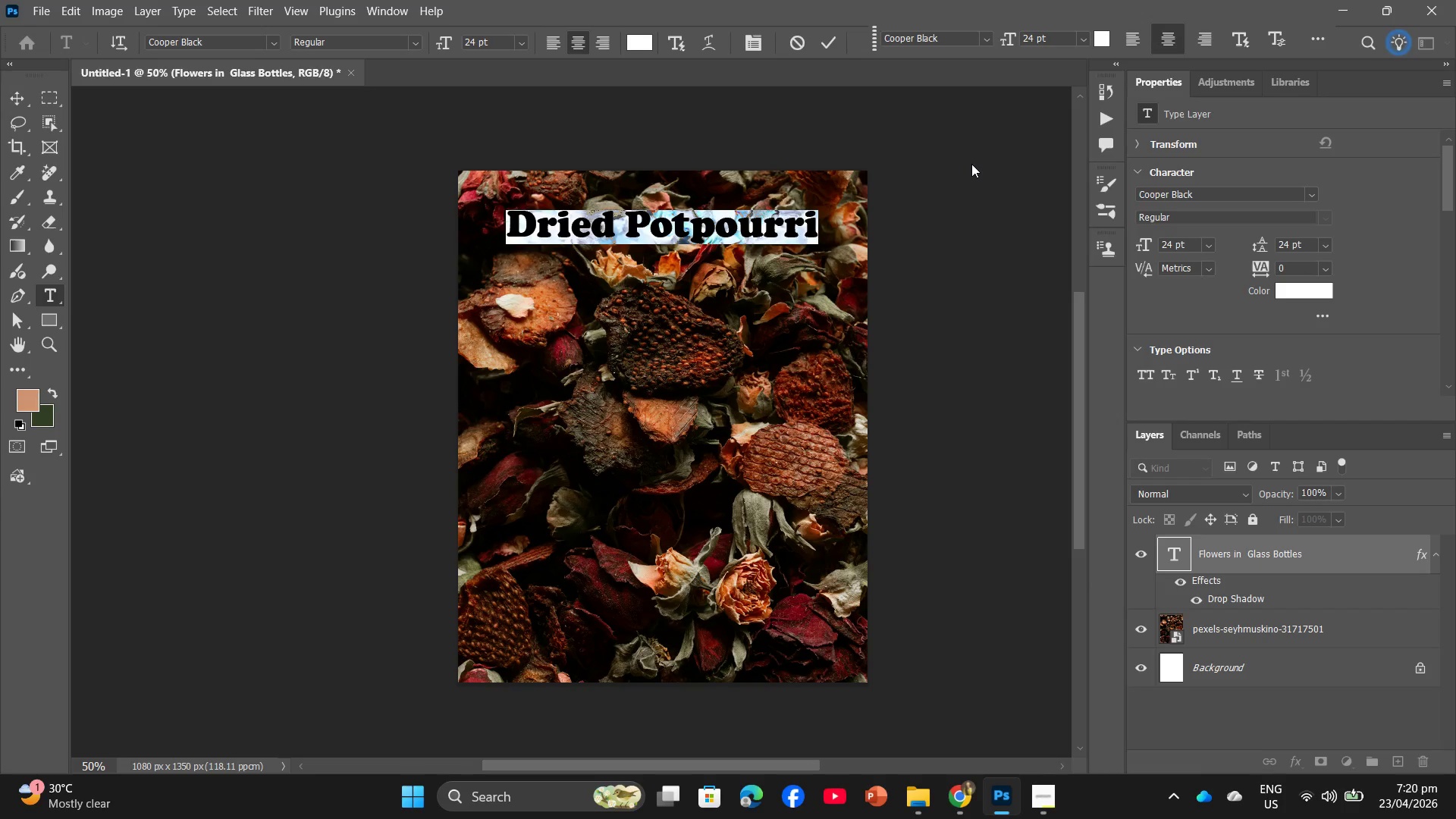 
left_click([810, 233])
 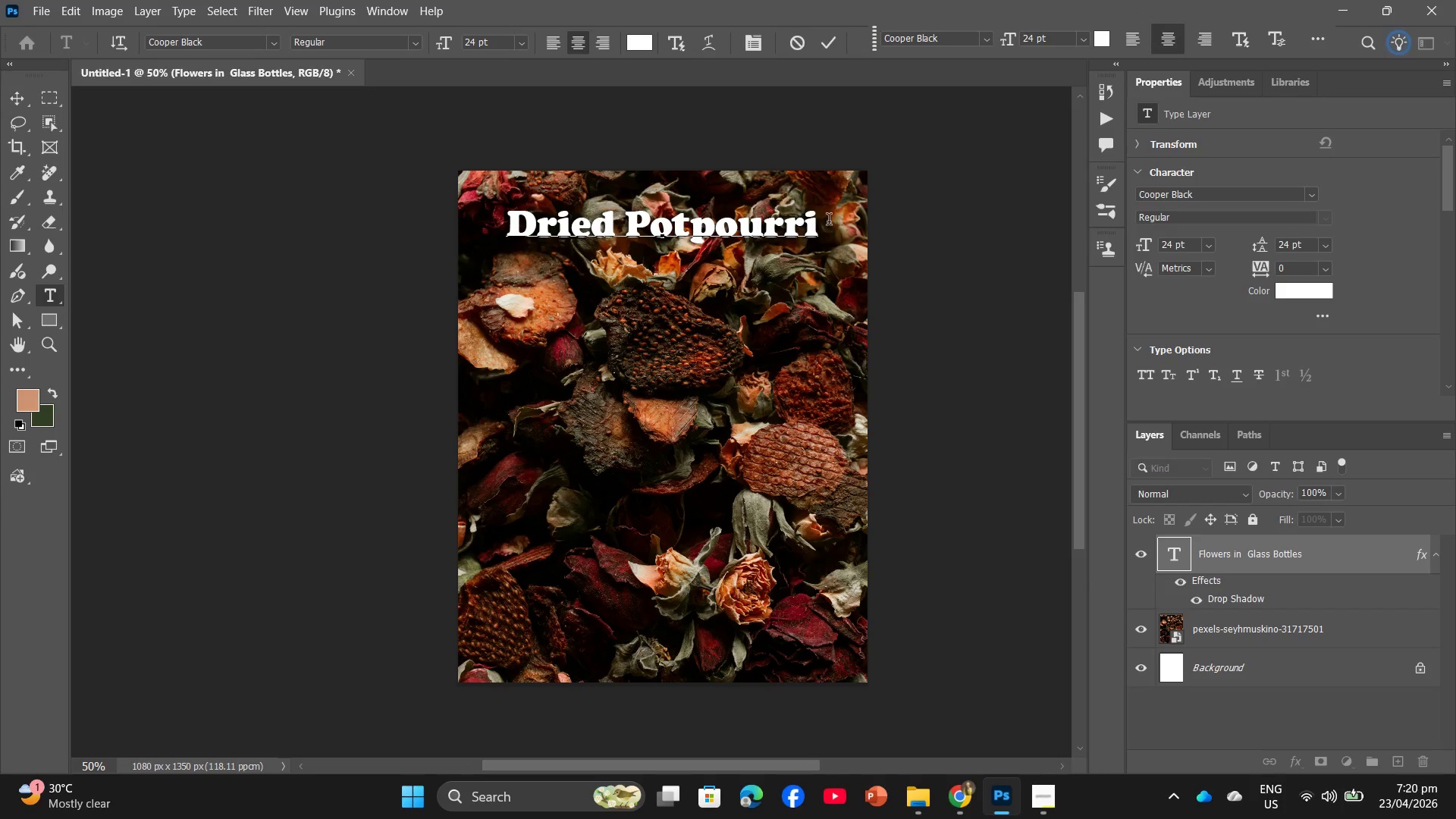 
left_click([823, 227])